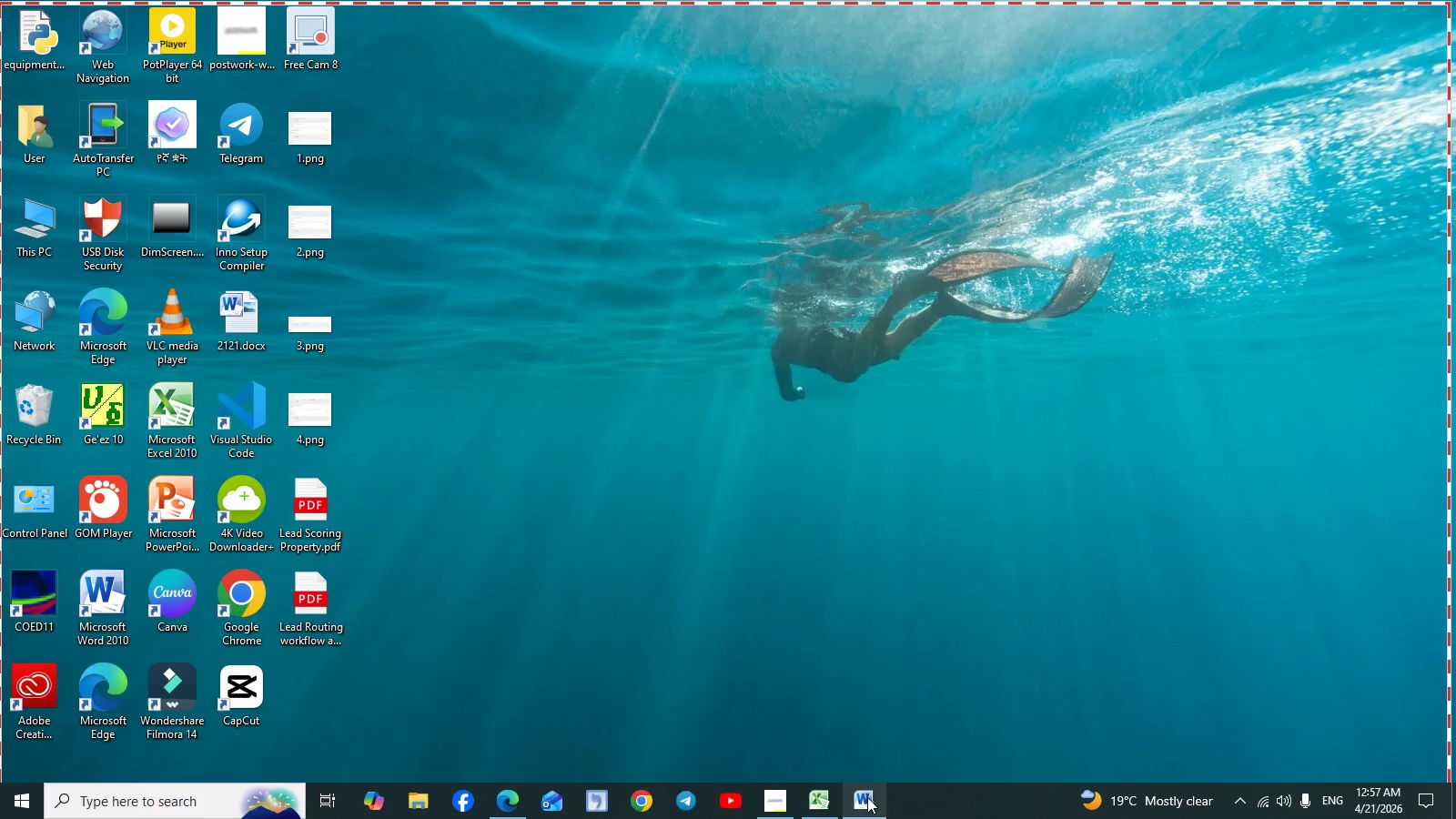 
left_click([0, 760])
 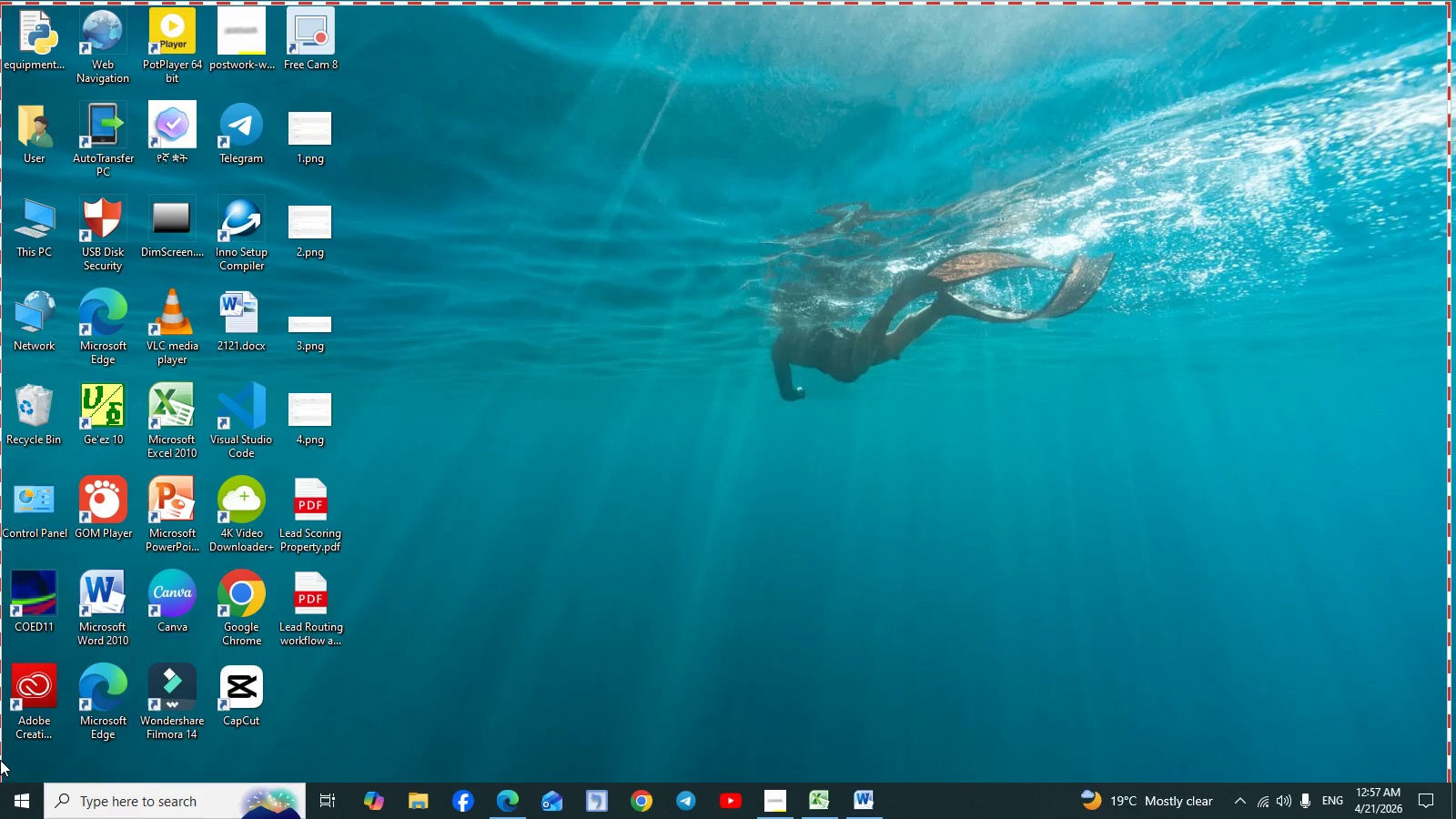 